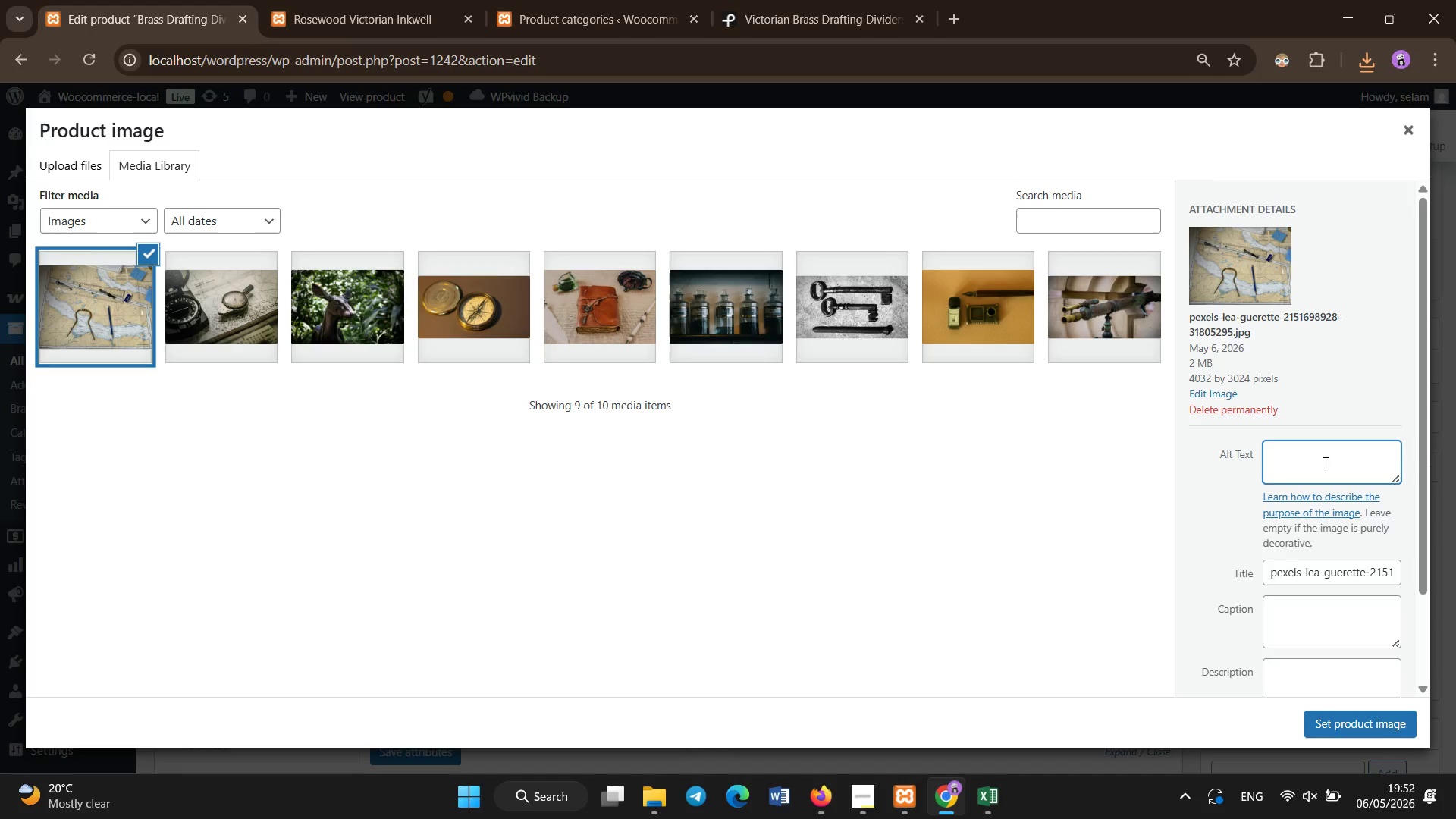 
key(Control+ControlLeft)
 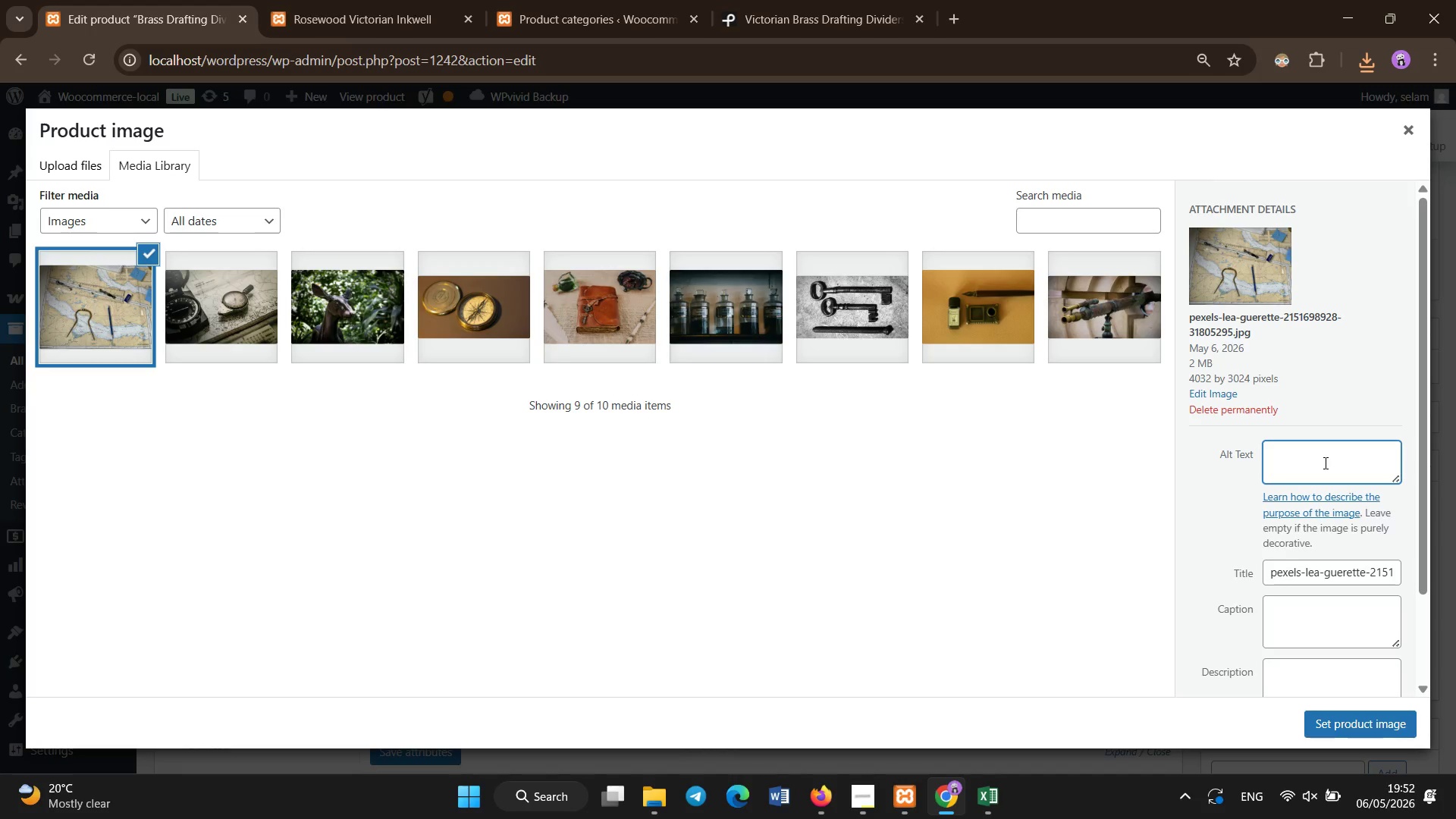 
key(Control+V)
 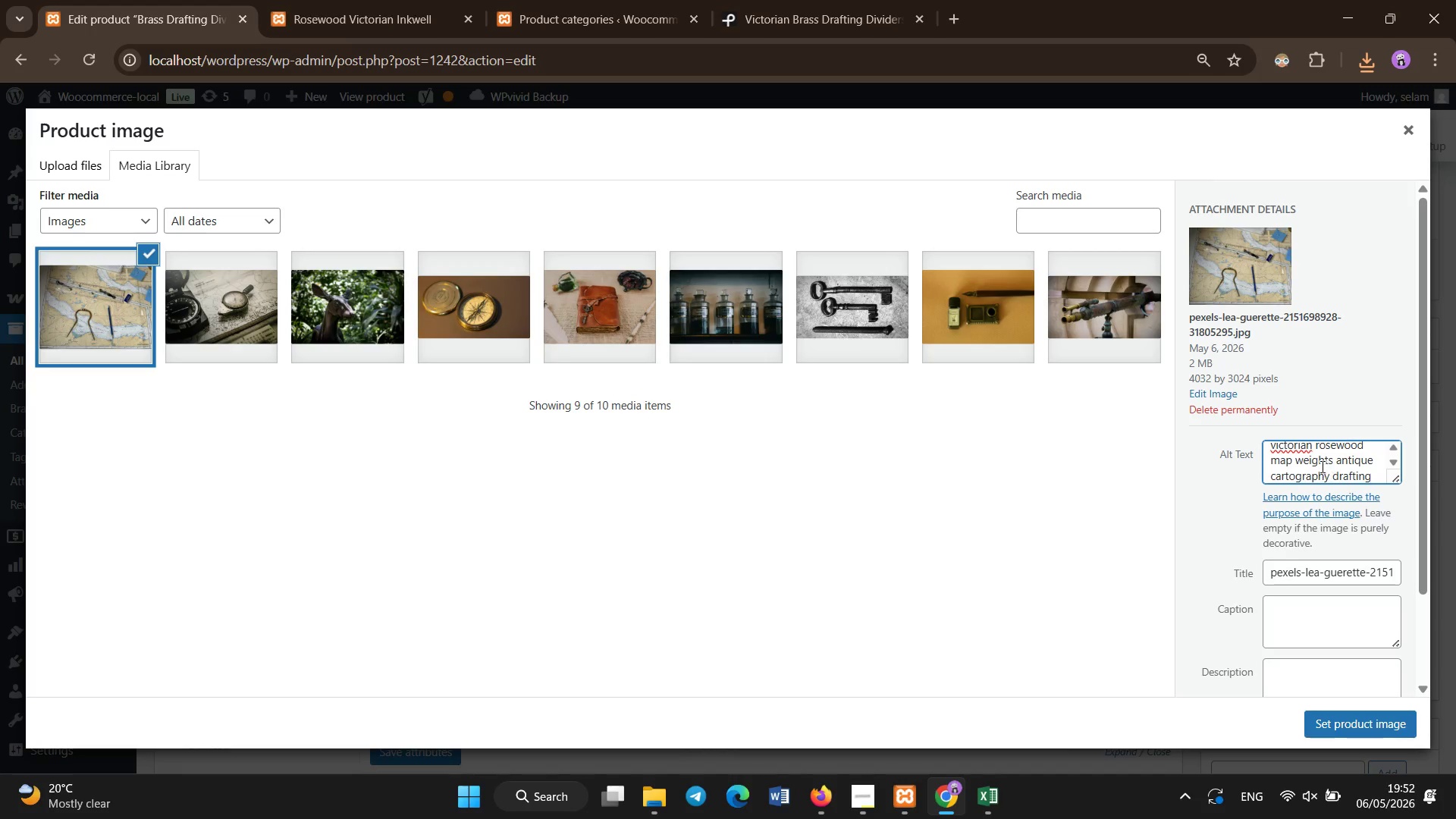 
left_click([1323, 467])
 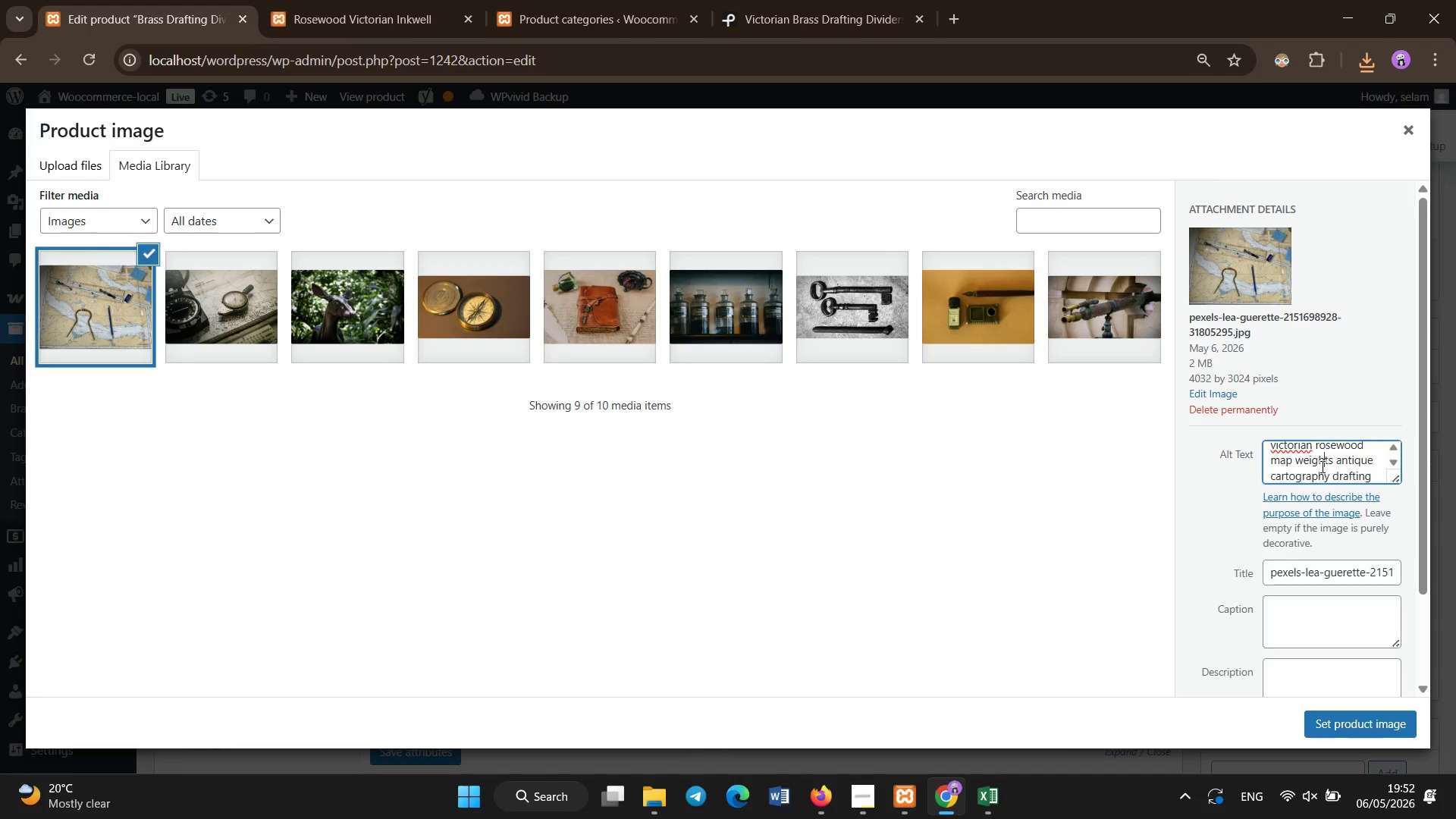 
key(Control+A)
 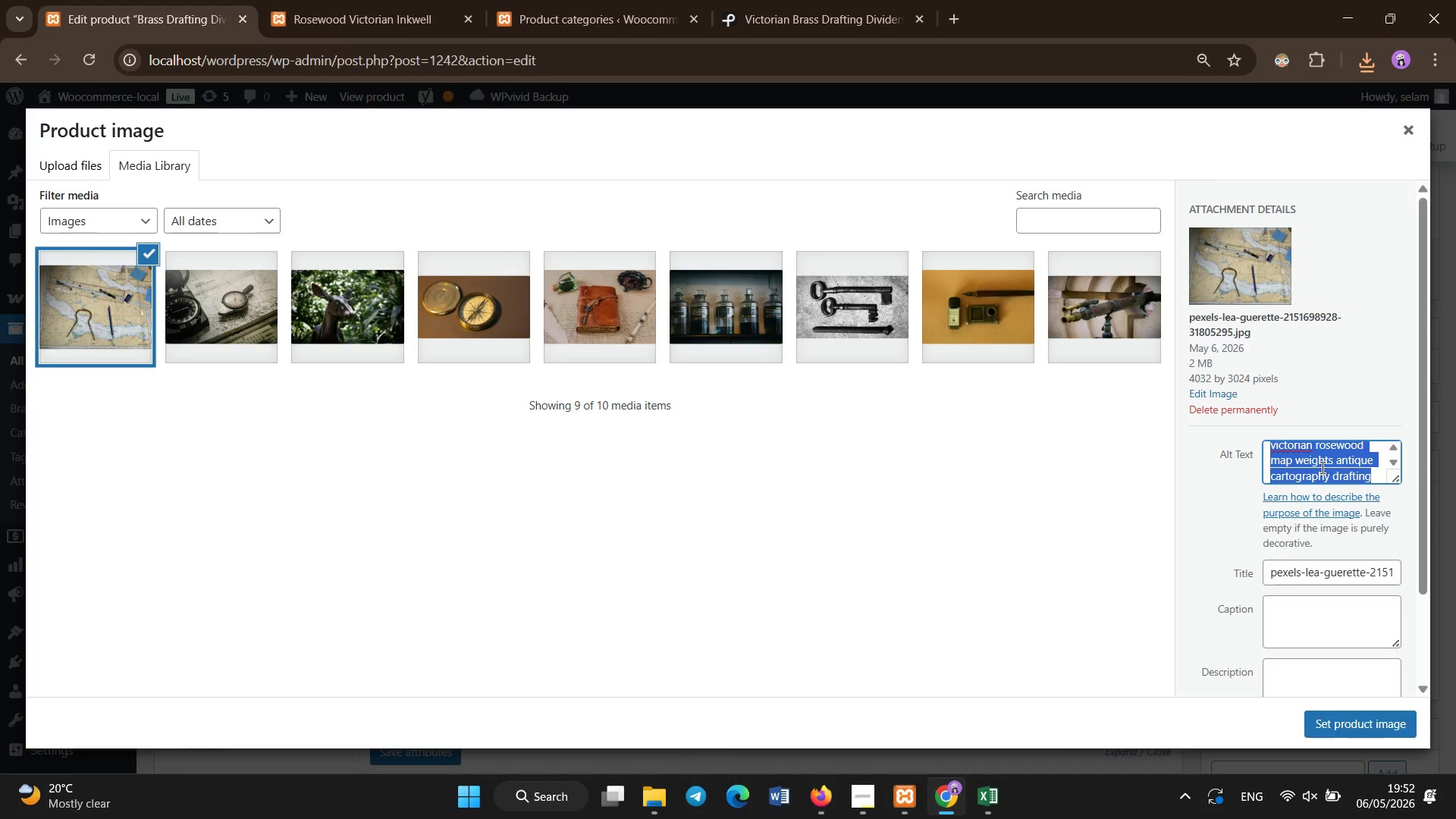 
key(Control+C)
 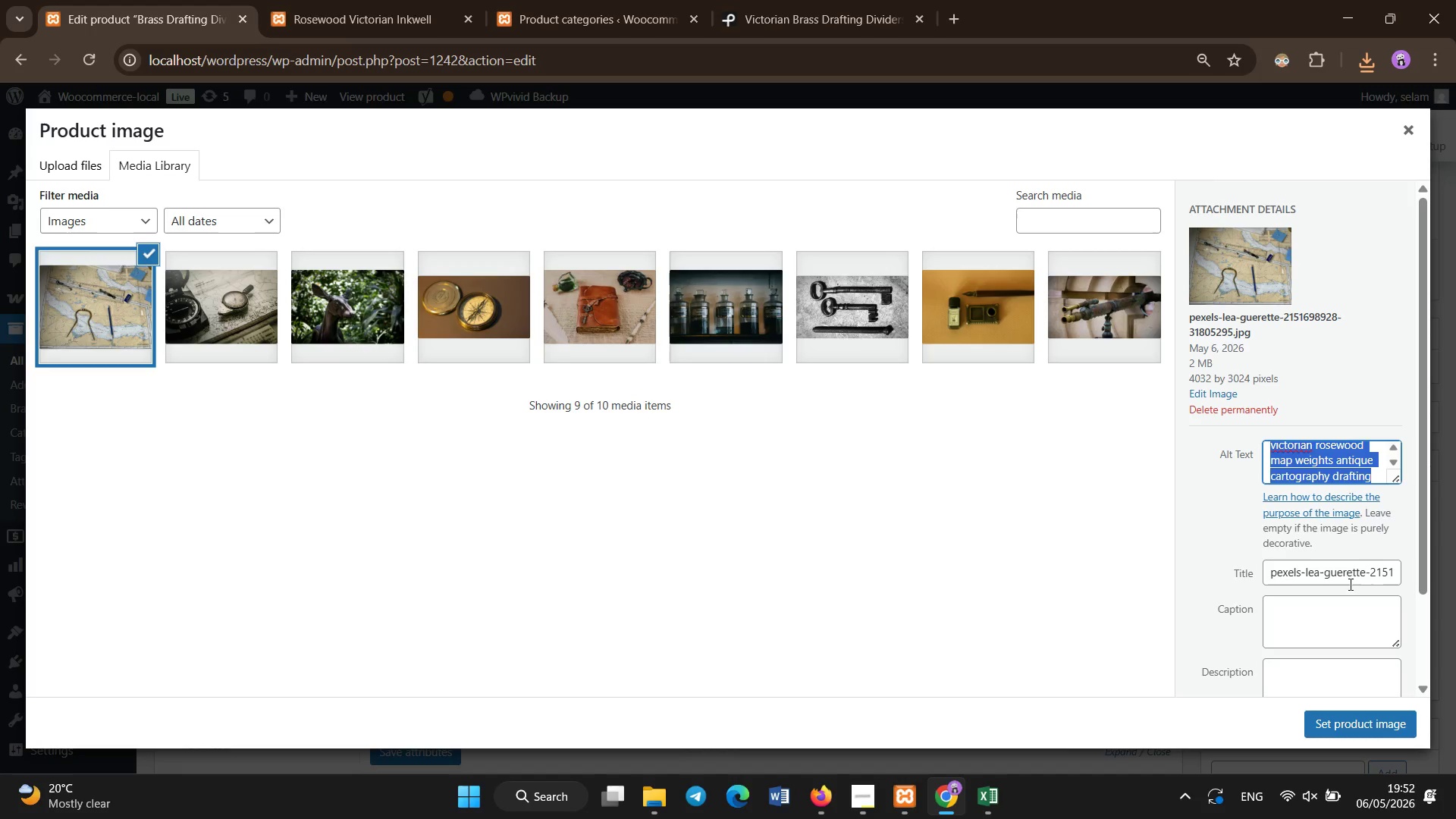 
left_click([1345, 571])
 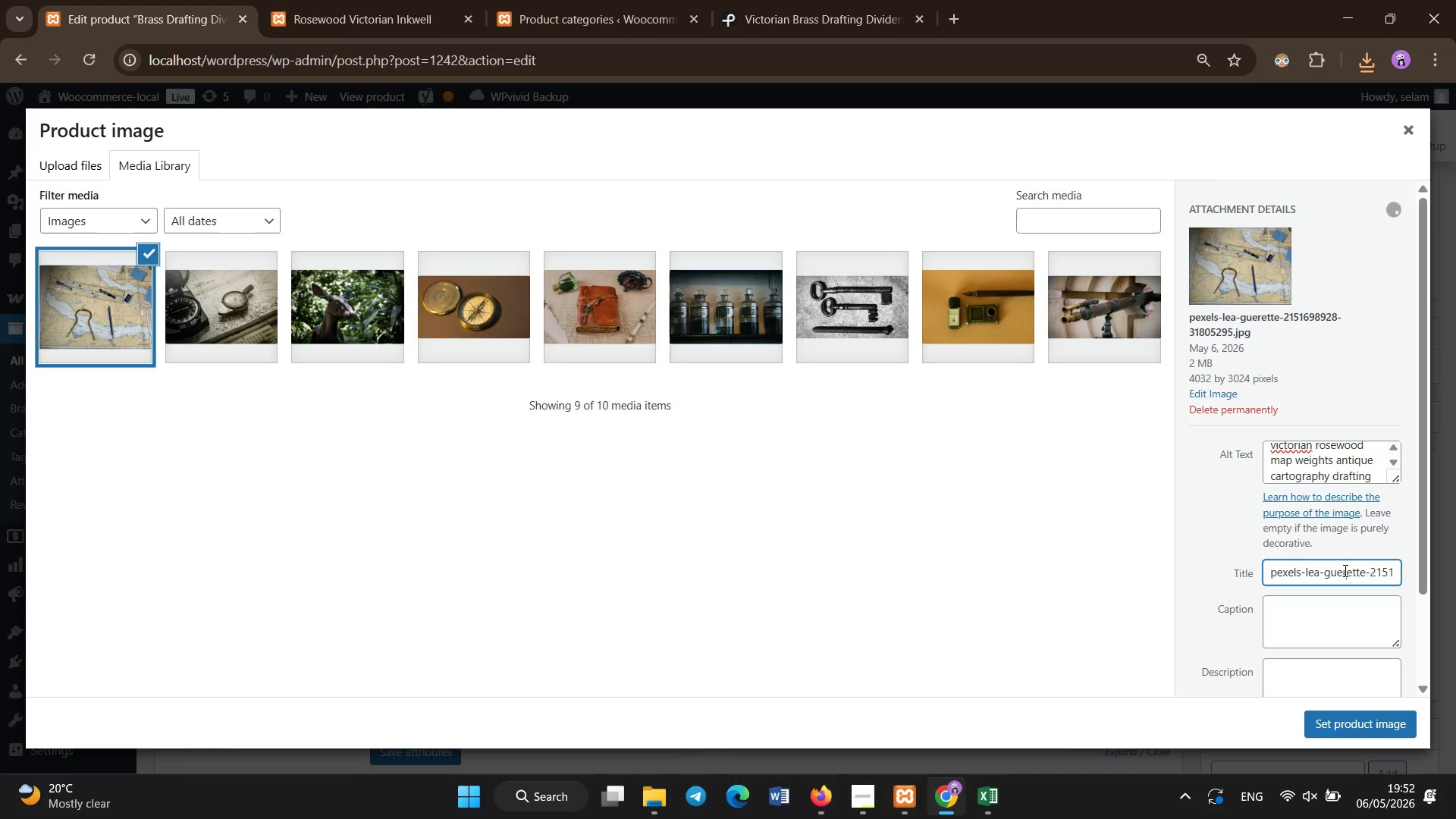 
key(Control+A)
 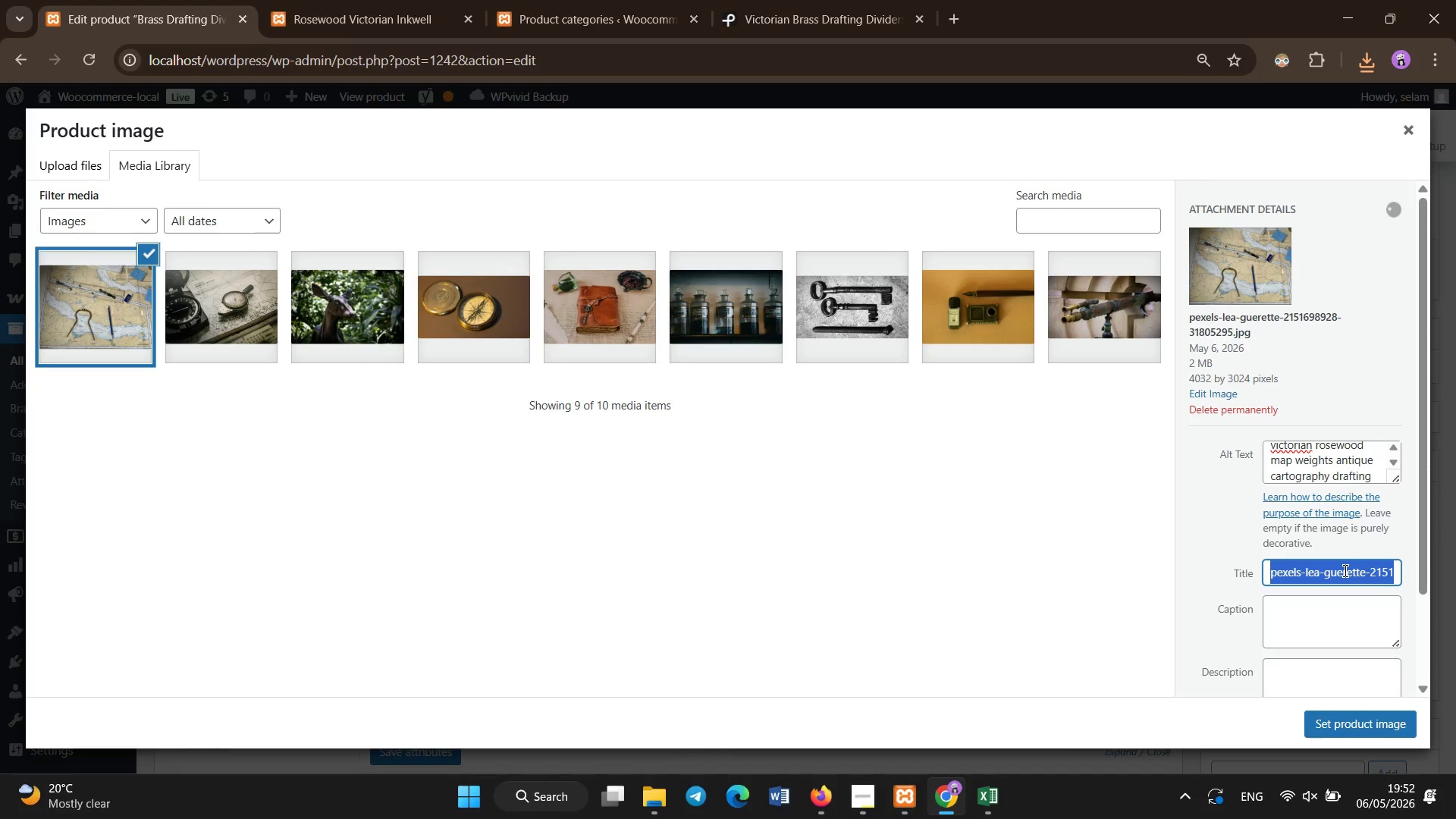 
key(Control+V)
 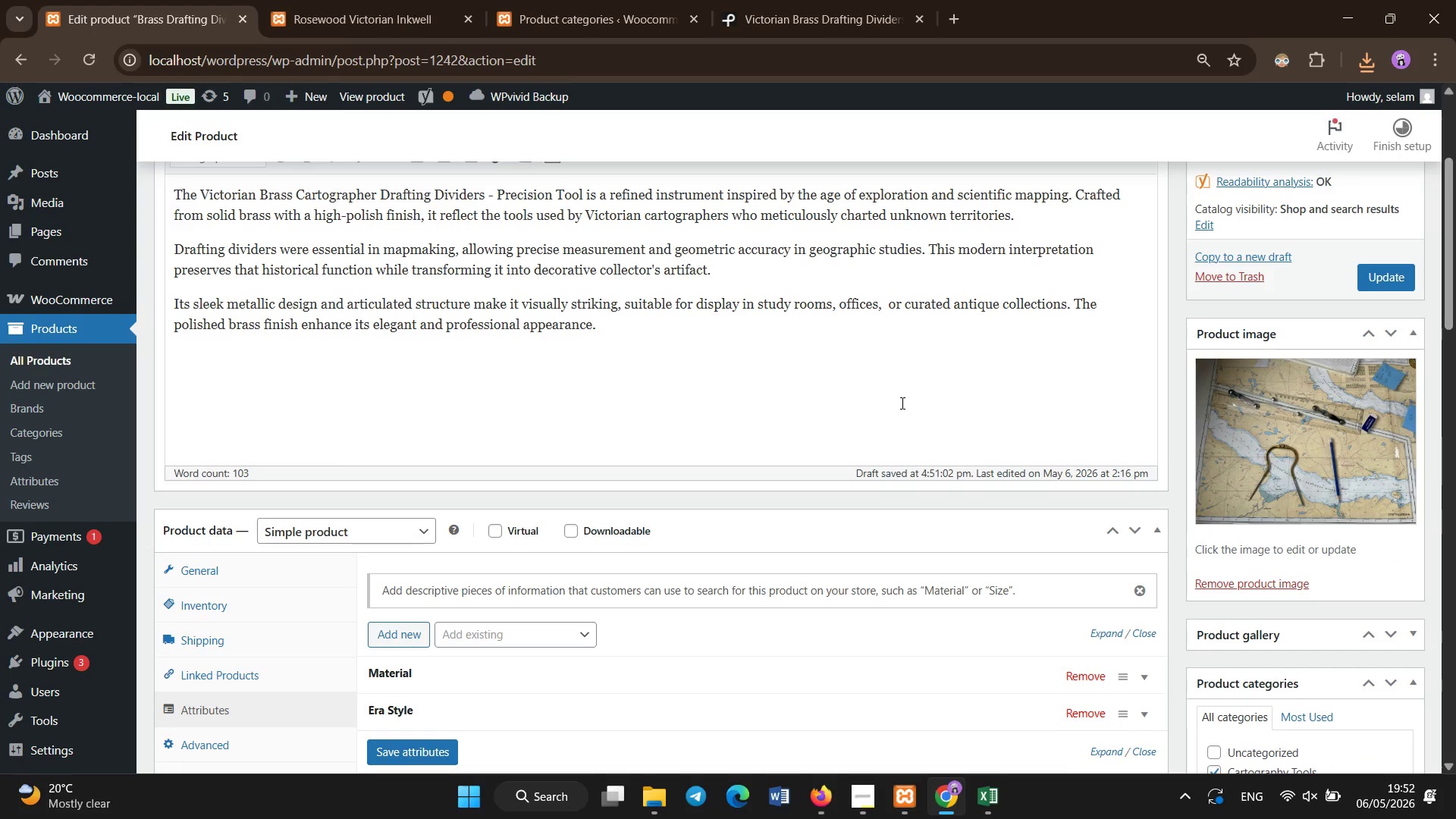 
wait(7.45)
 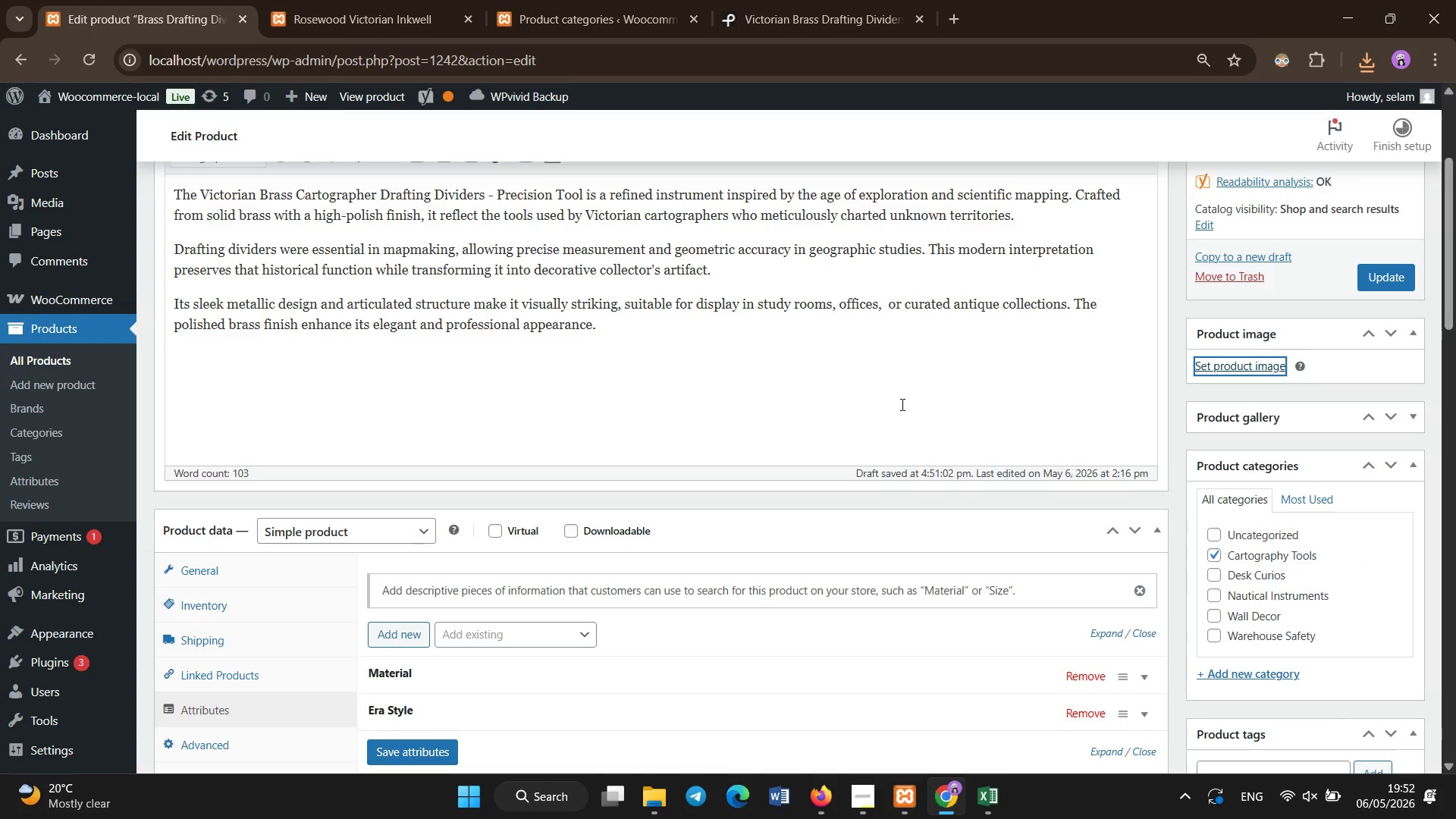 
left_click([1388, 275])